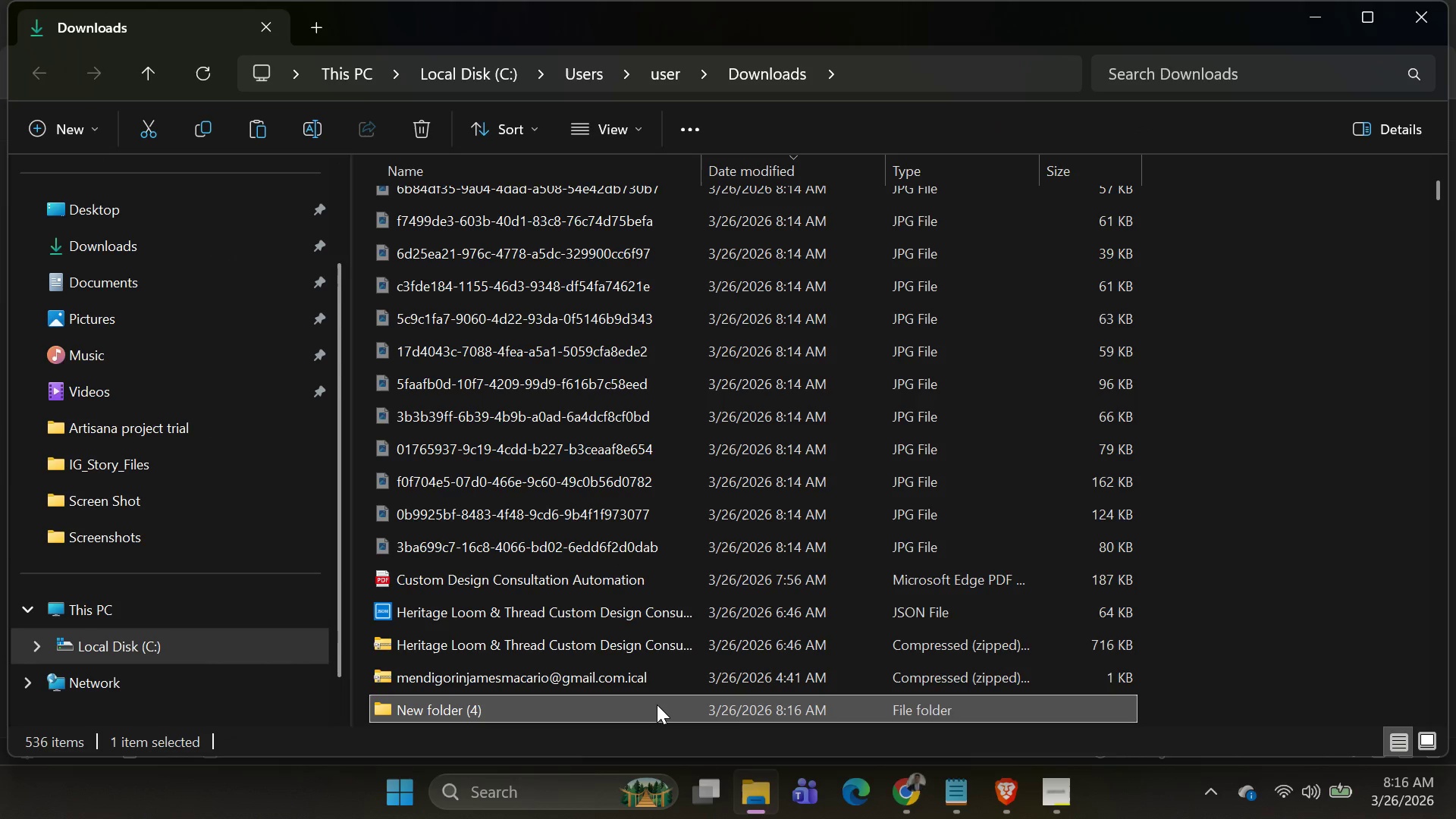 
double_click([657, 704])
 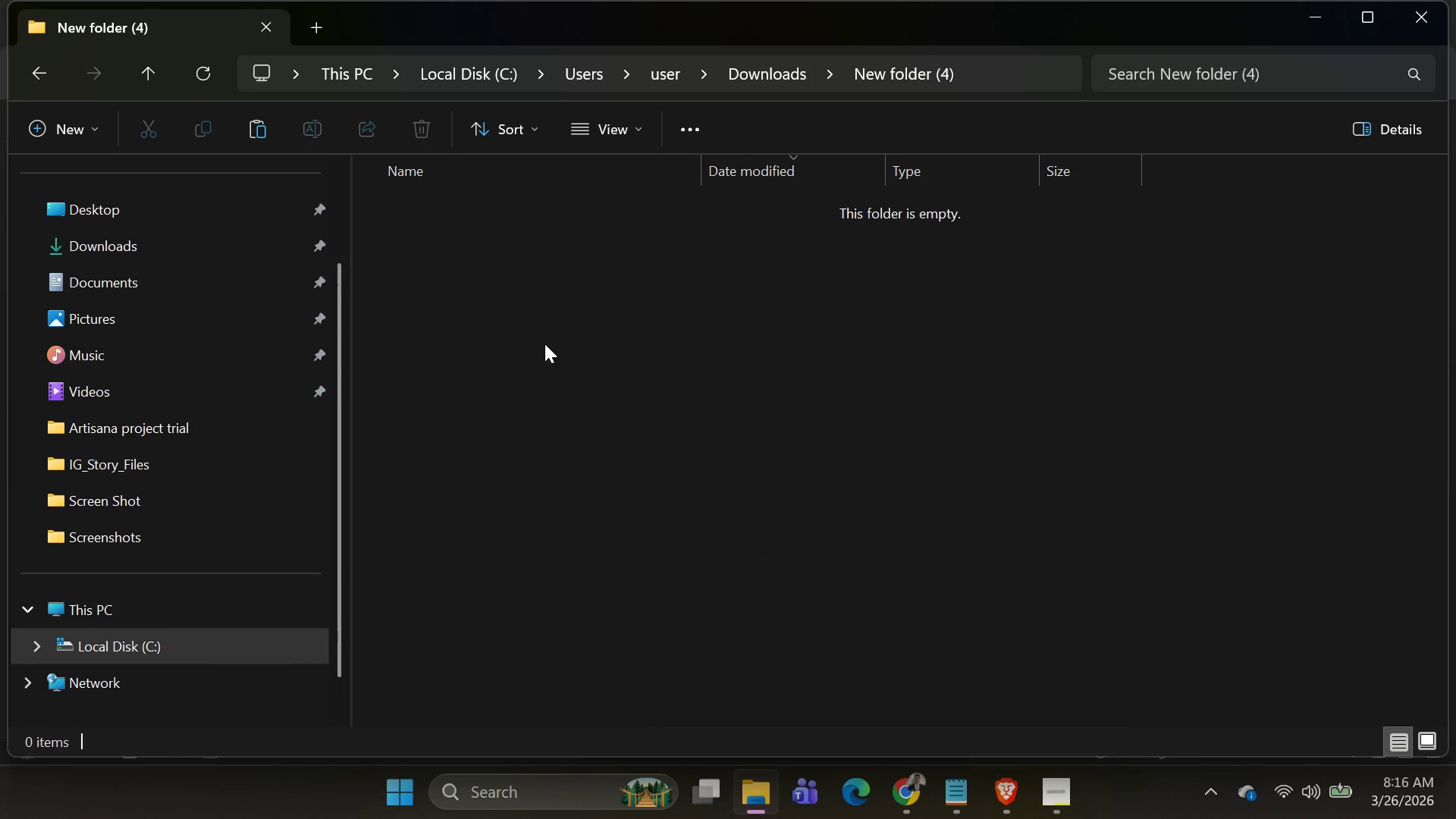 
double_click([512, 333])
 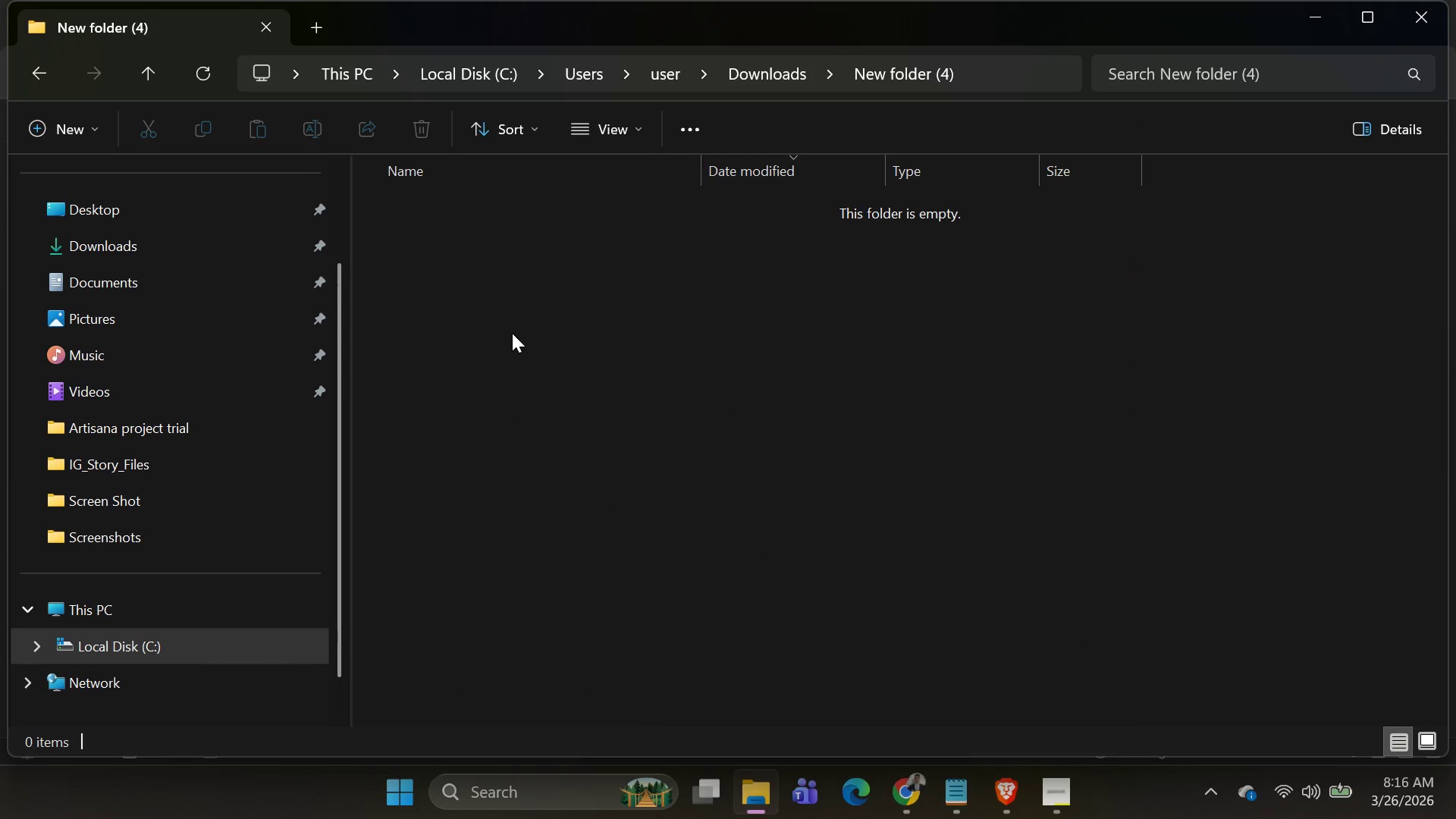 
key(Control+V)
 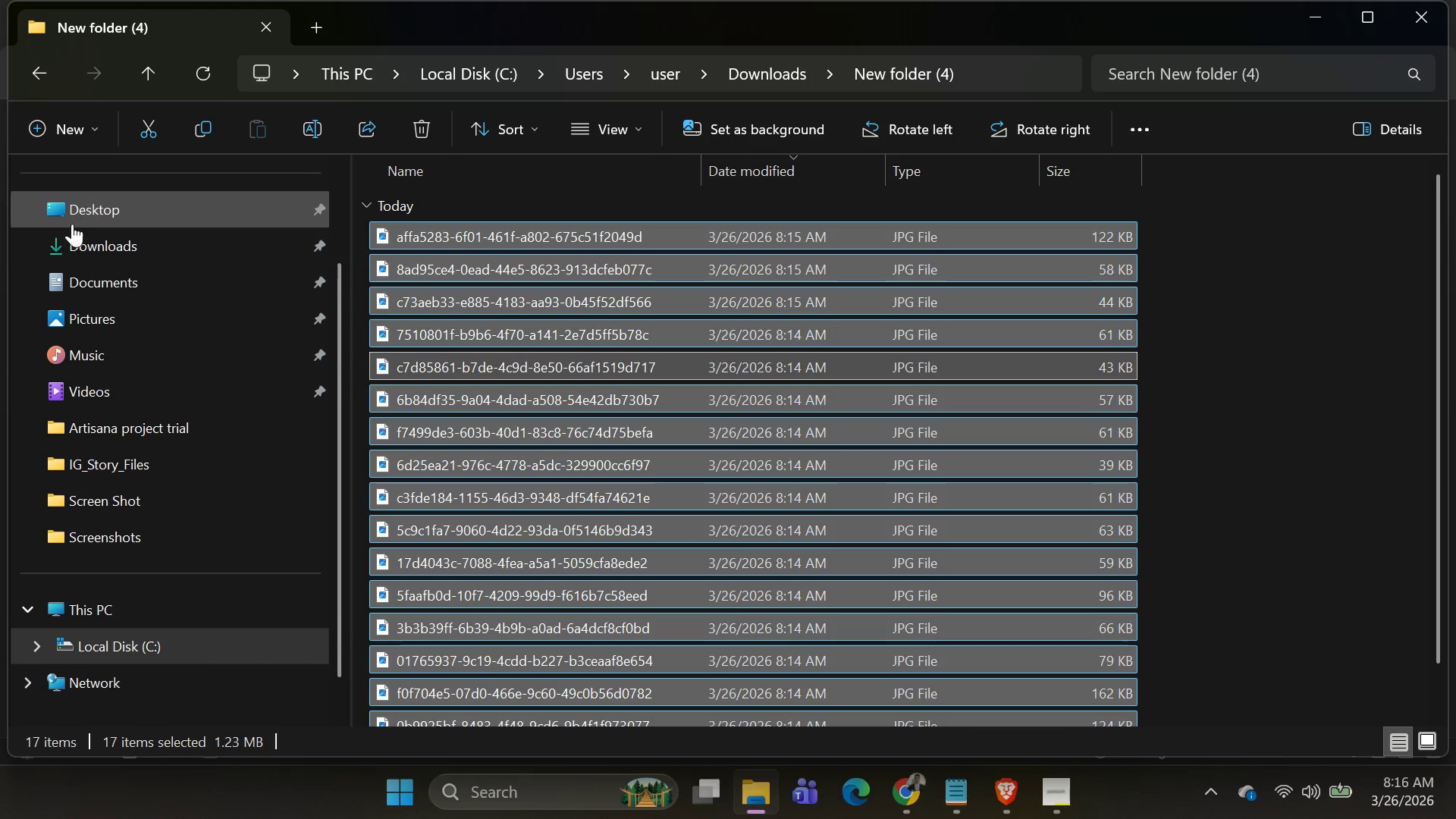 
left_click([43, 64])